 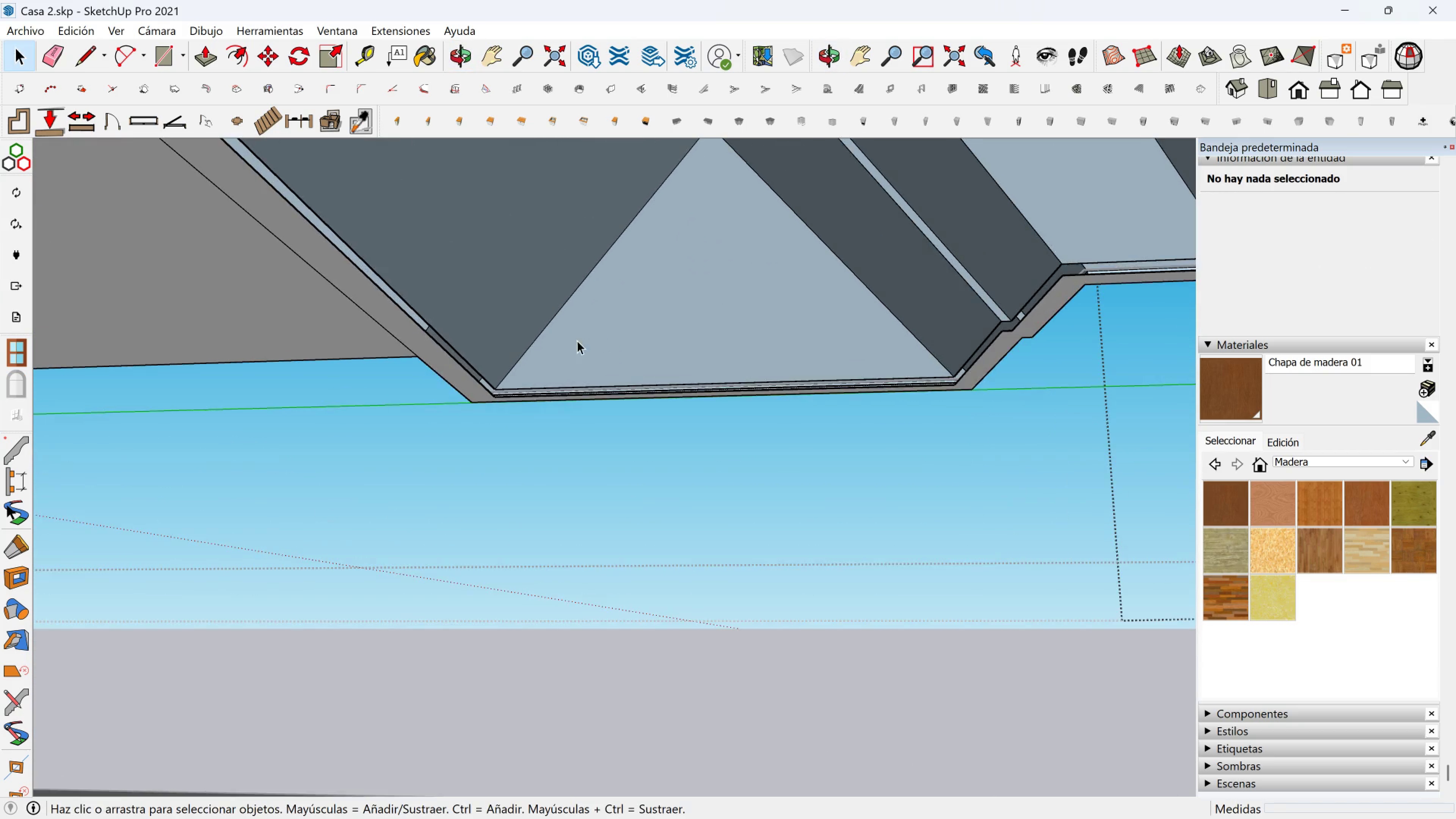 
scroll: coordinate [497, 378], scroll_direction: up, amount: 13.0
 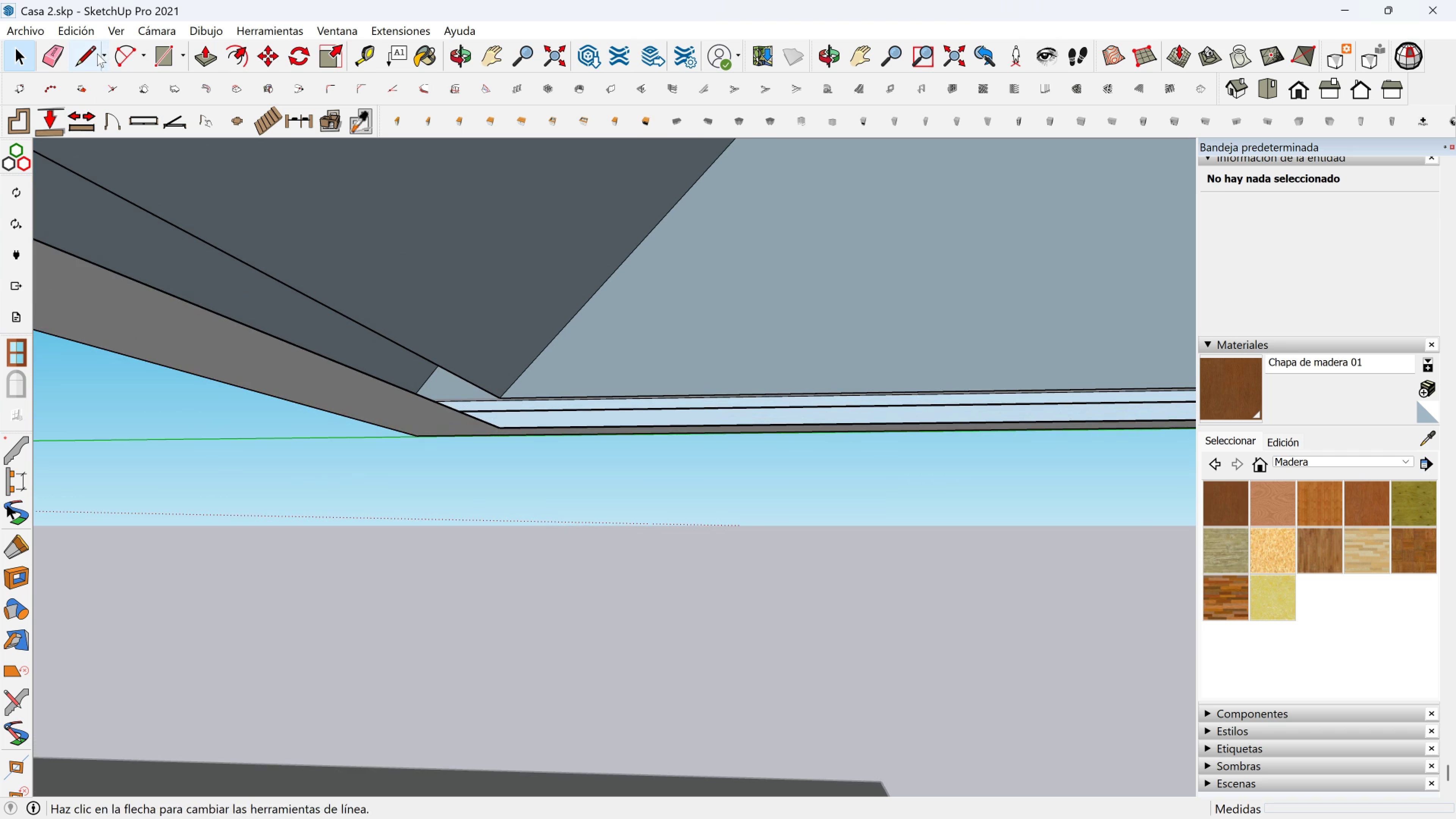 
left_click([97, 53])
 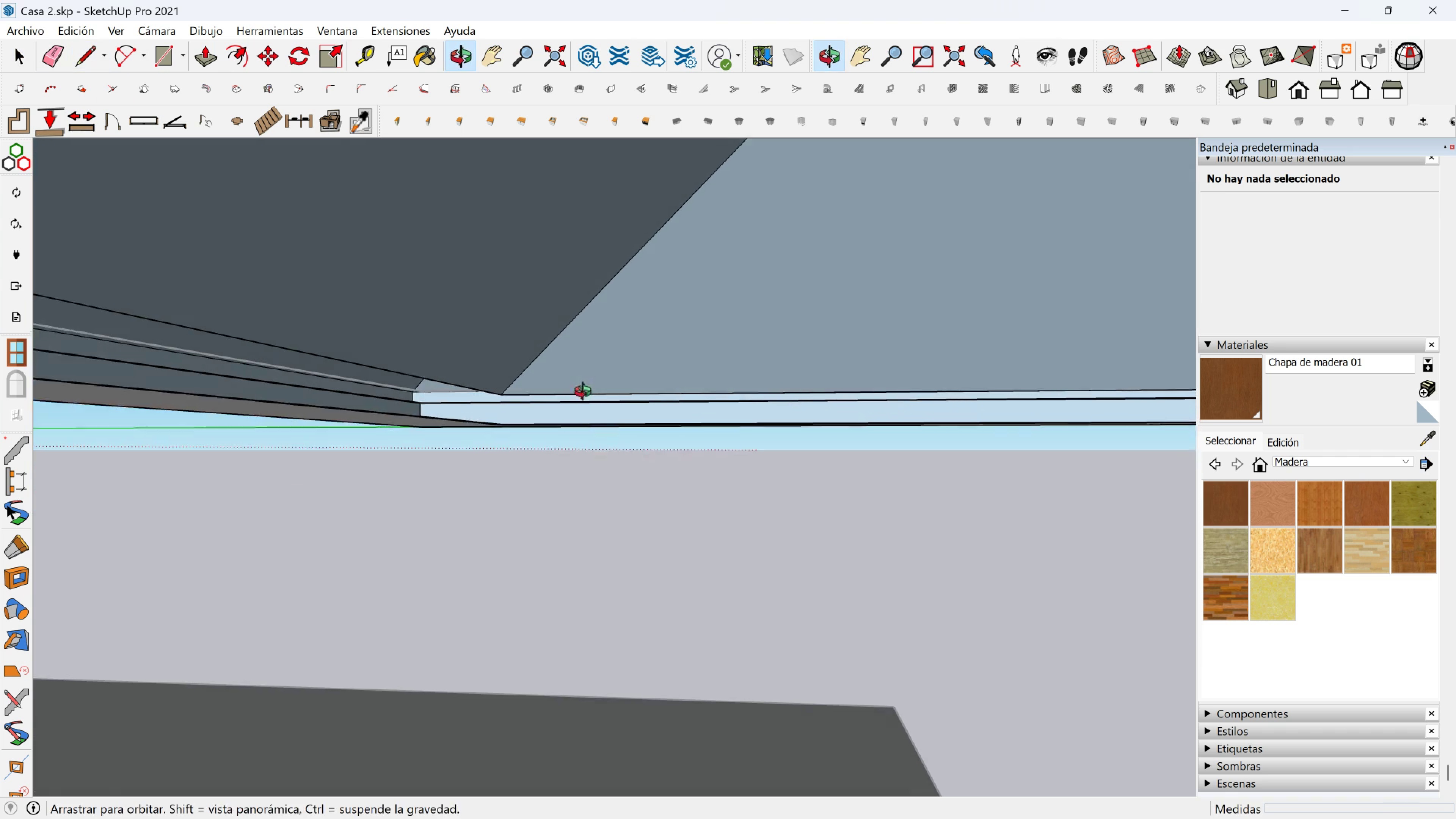 
scroll: coordinate [517, 395], scroll_direction: up, amount: 2.0
 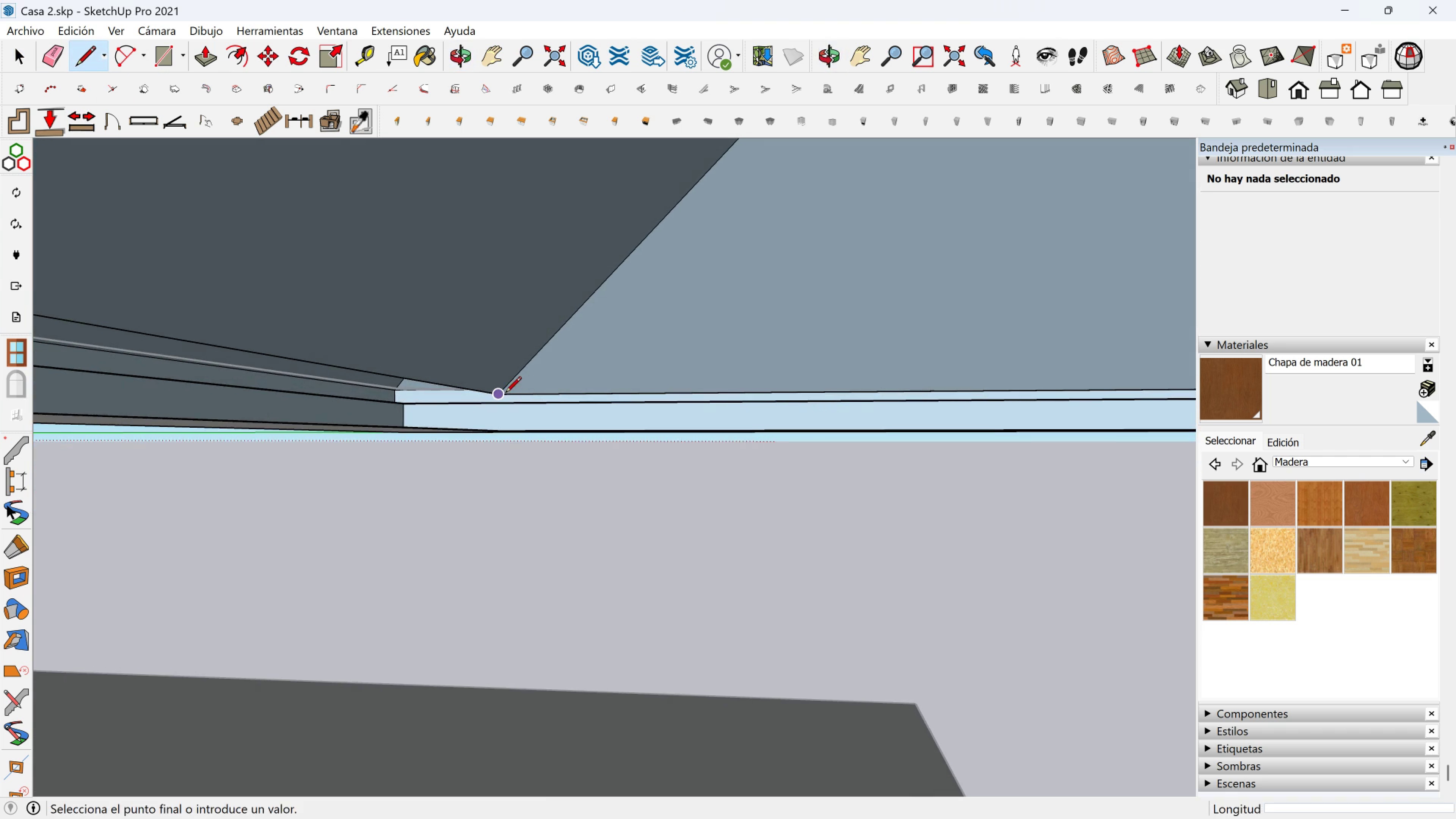 
left_click([505, 394])
 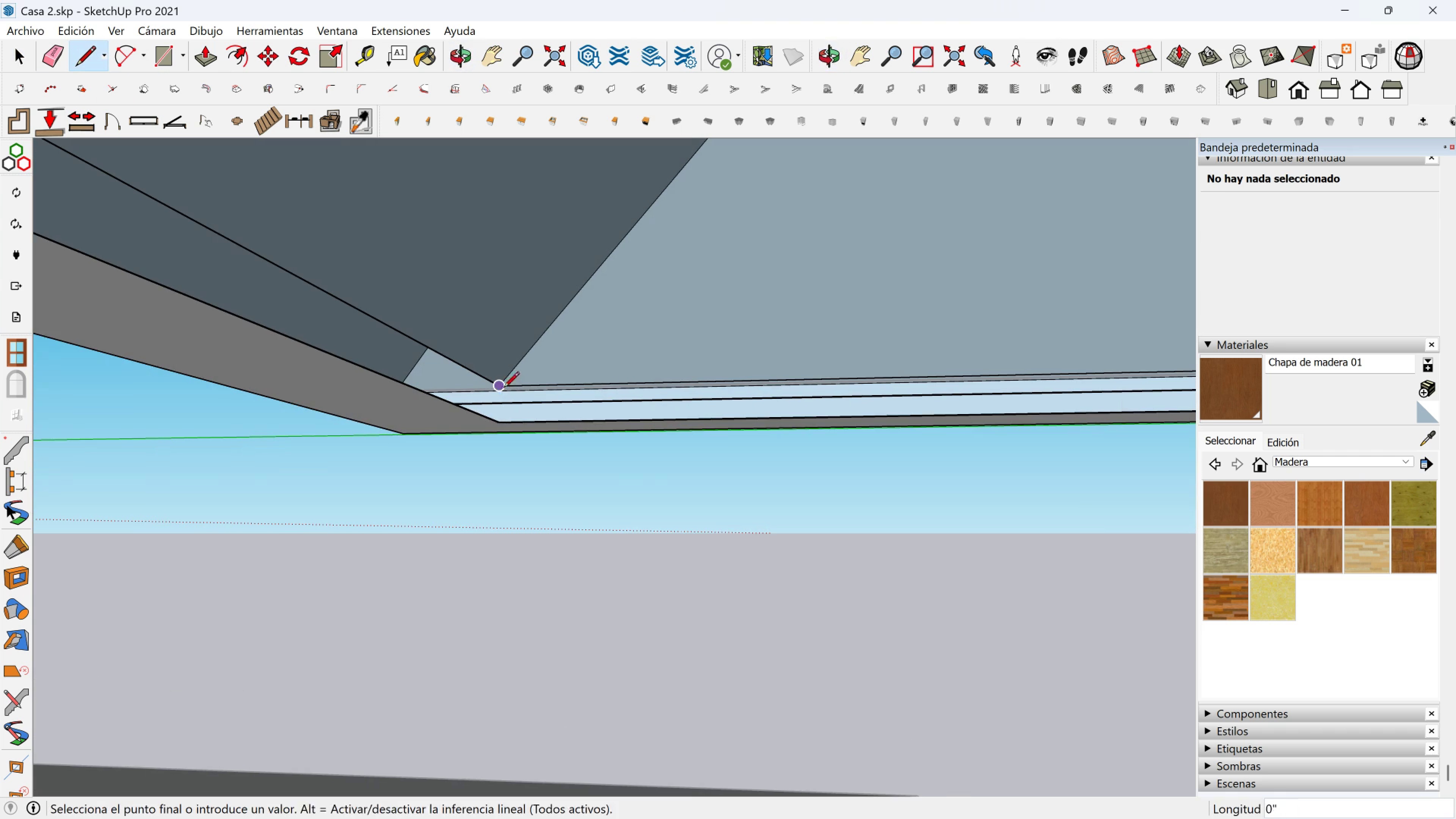 
key(Shift+ShiftLeft)